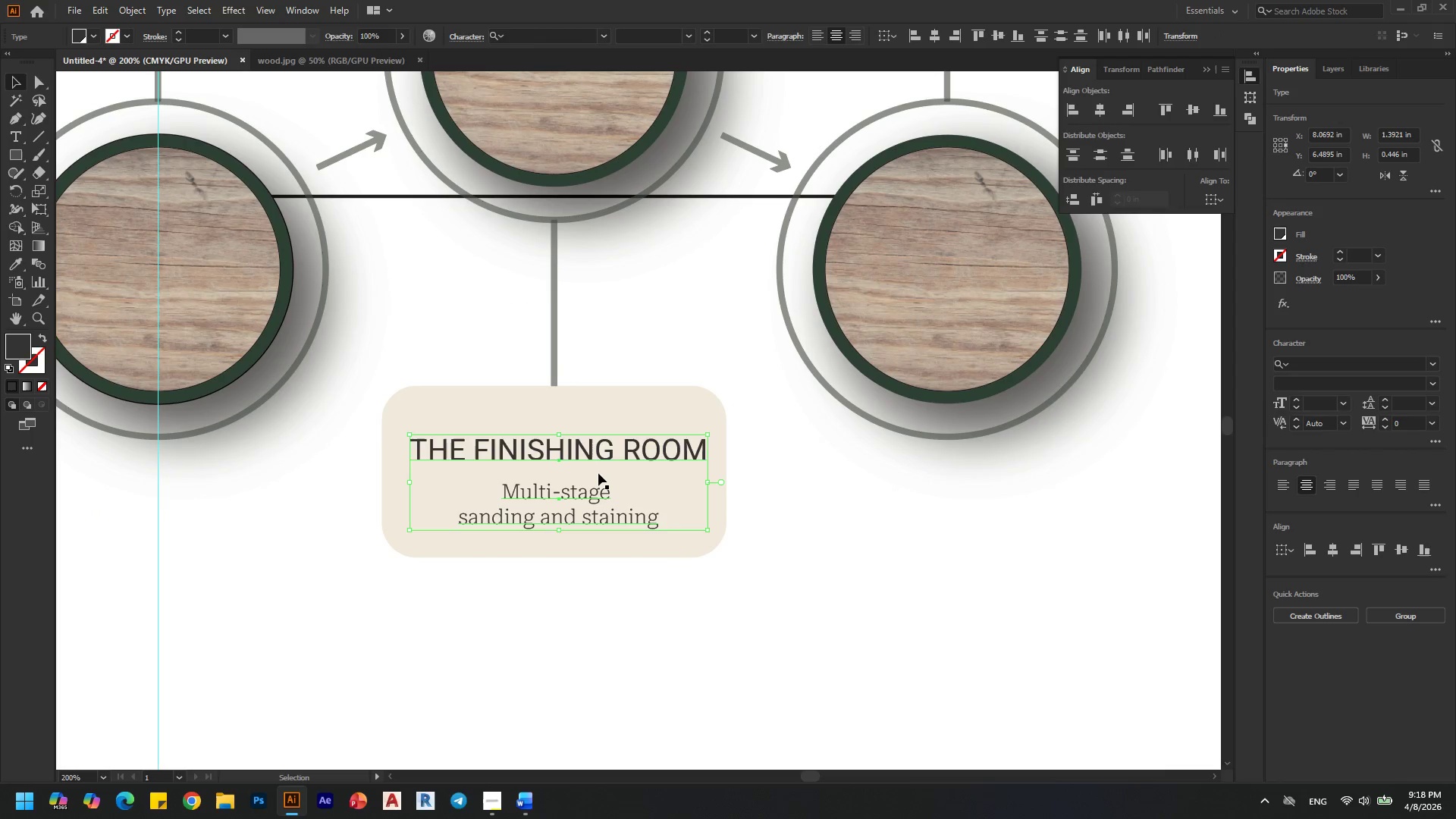 
key(ArrowUp)
 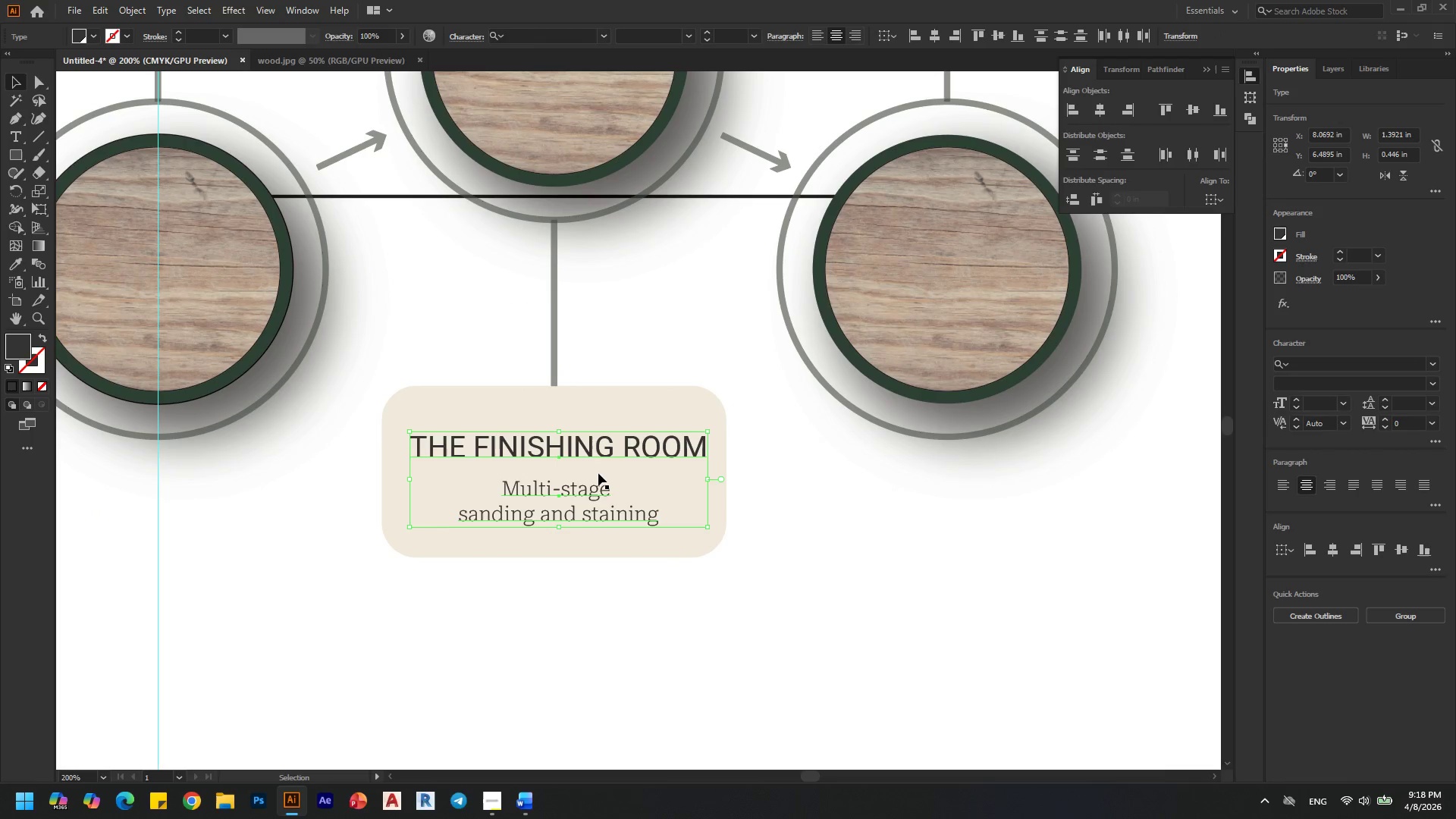 
key(ArrowUp)
 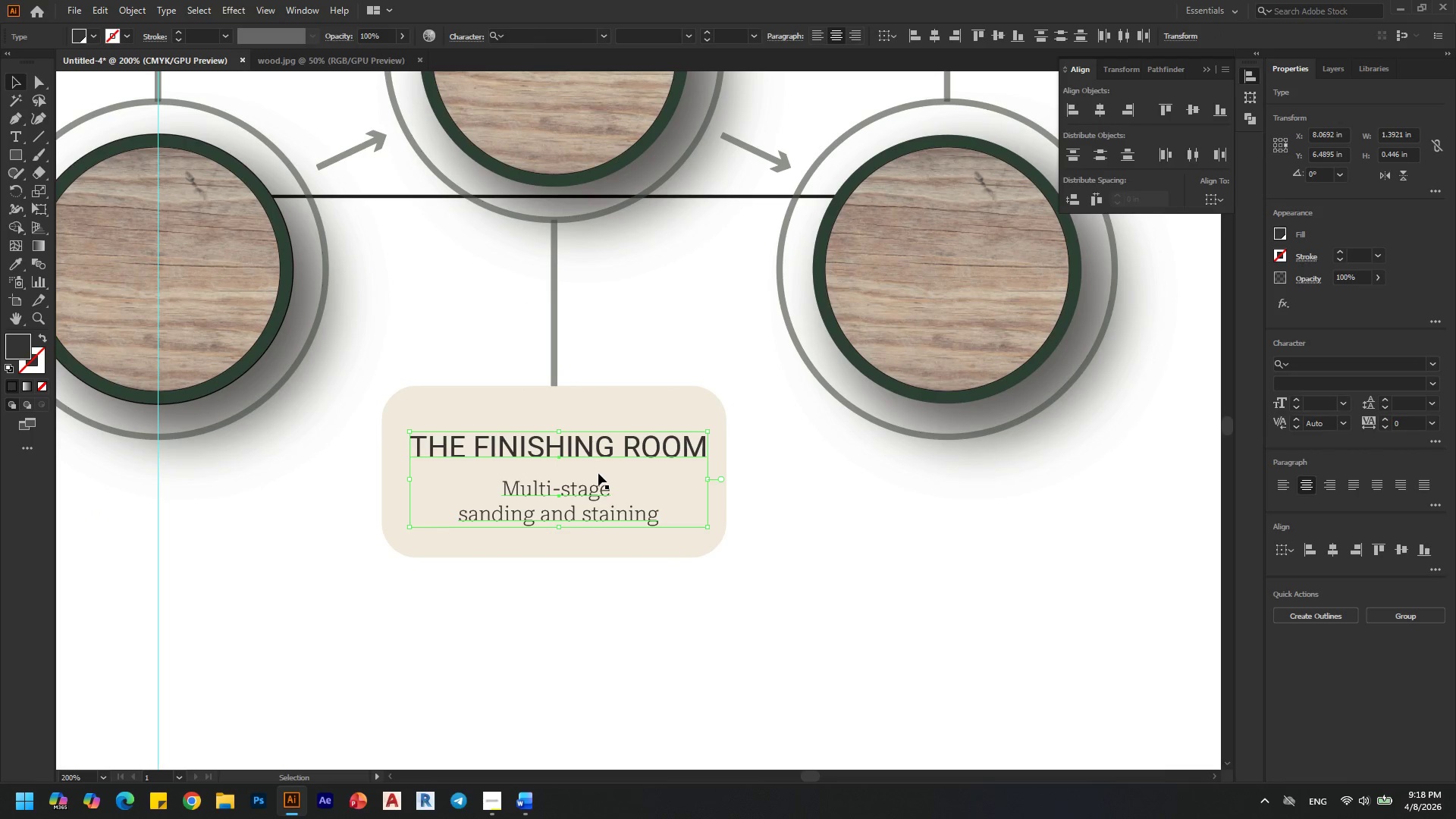 
key(ArrowUp)
 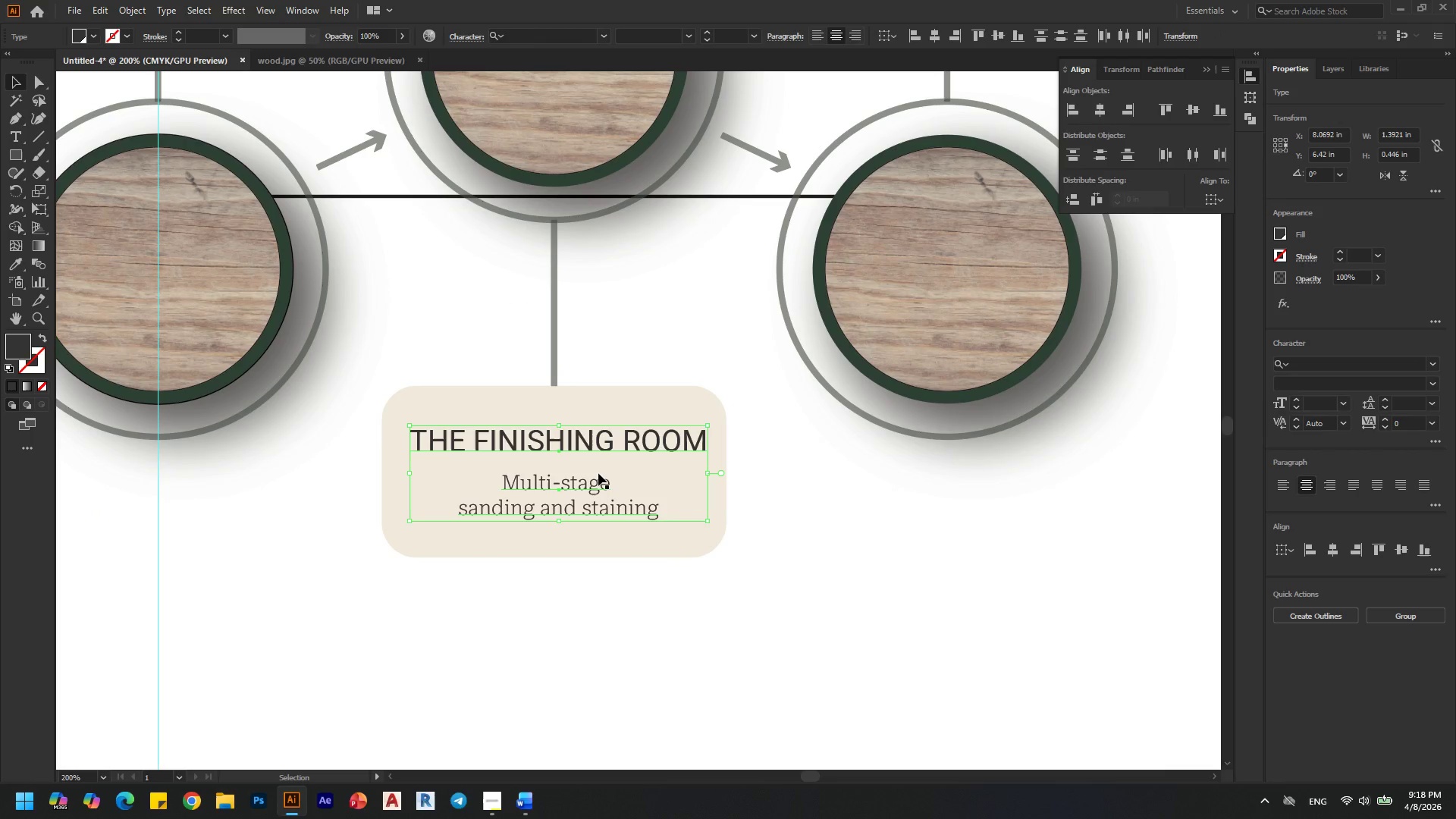 
key(ArrowDown)
 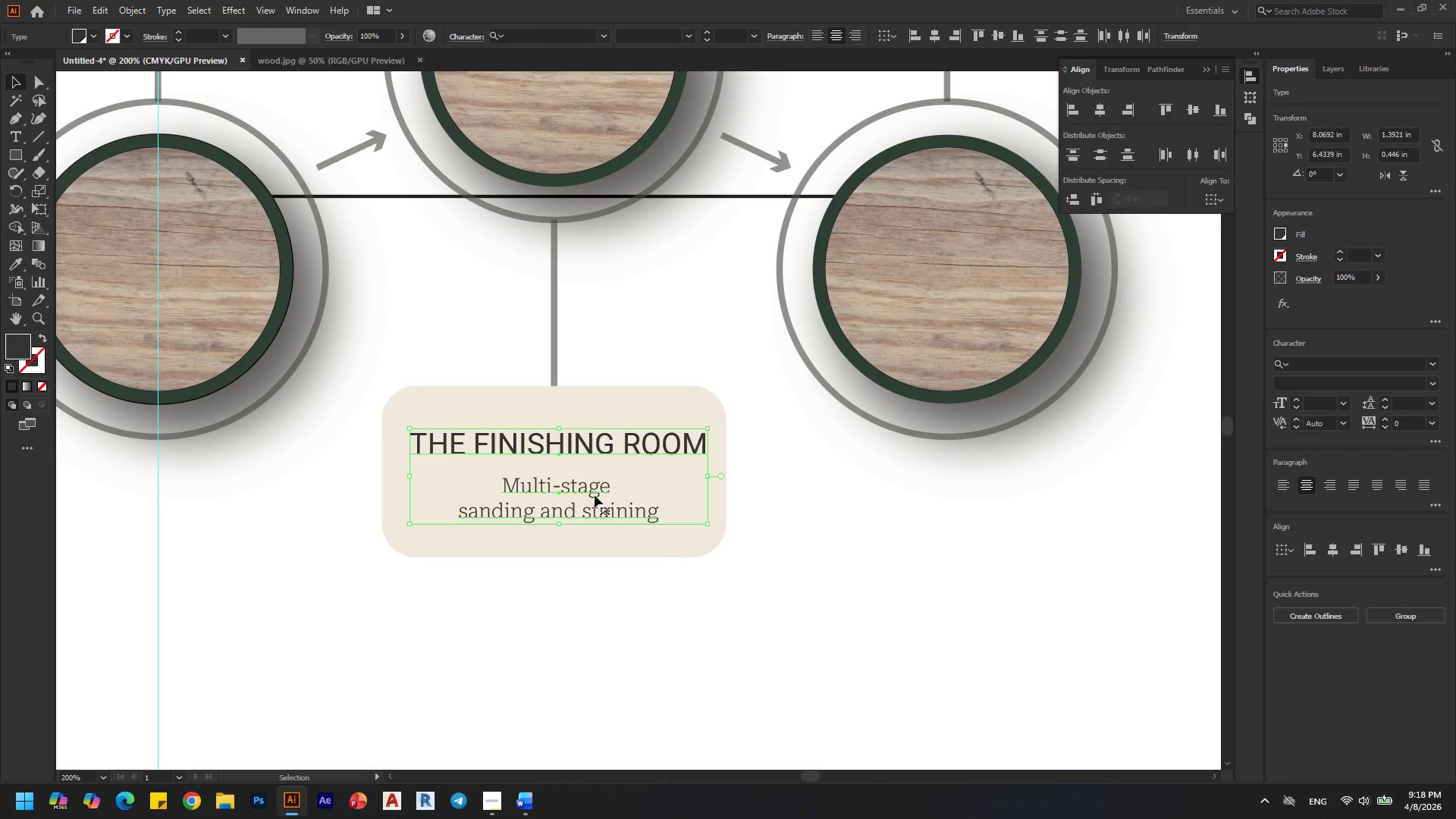 
left_click([920, 579])
 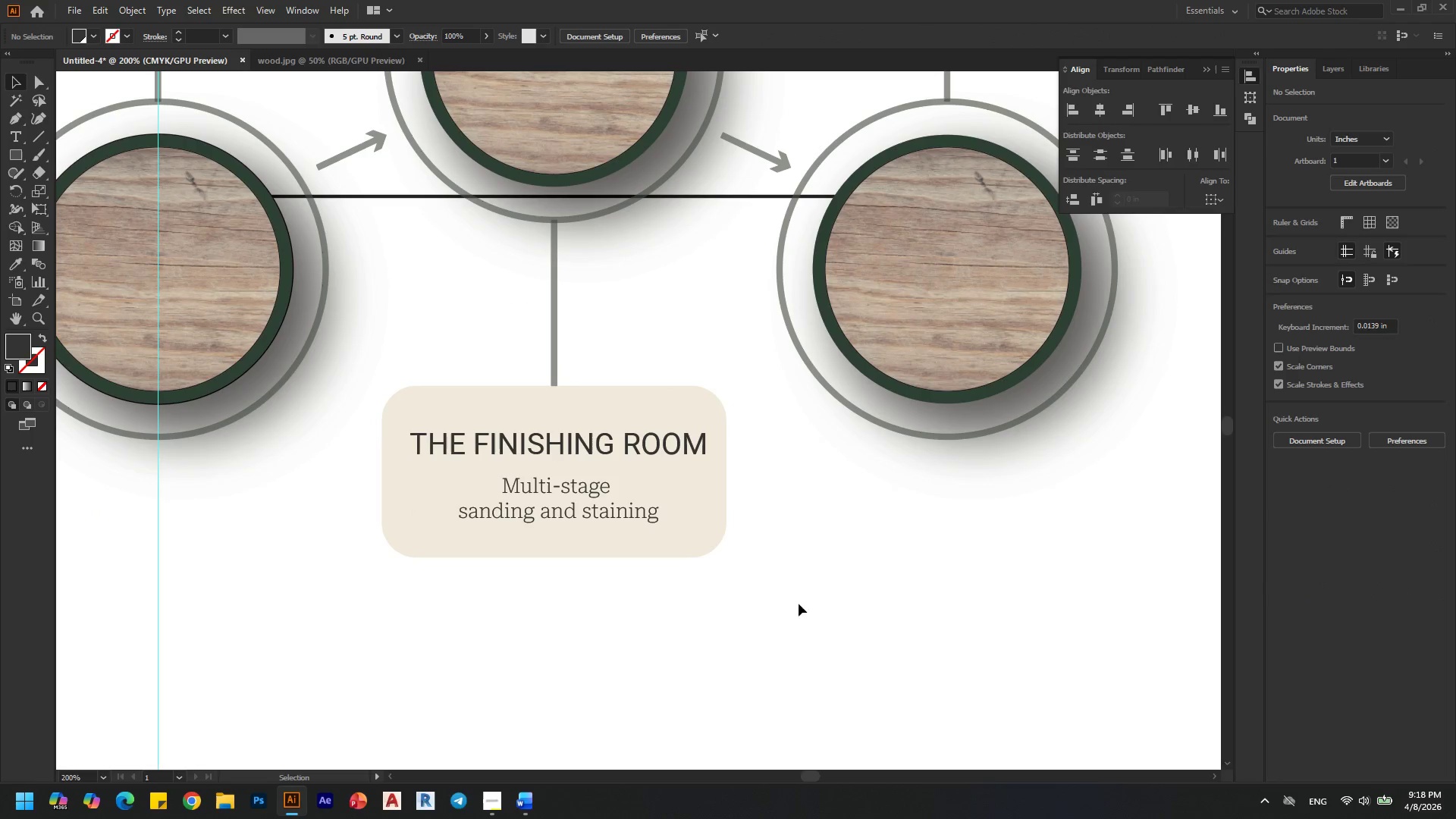 
hold_key(key=AltLeft, duration=0.44)
scroll: coordinate [548, 428], scroll_direction: down, amount: 1.0
 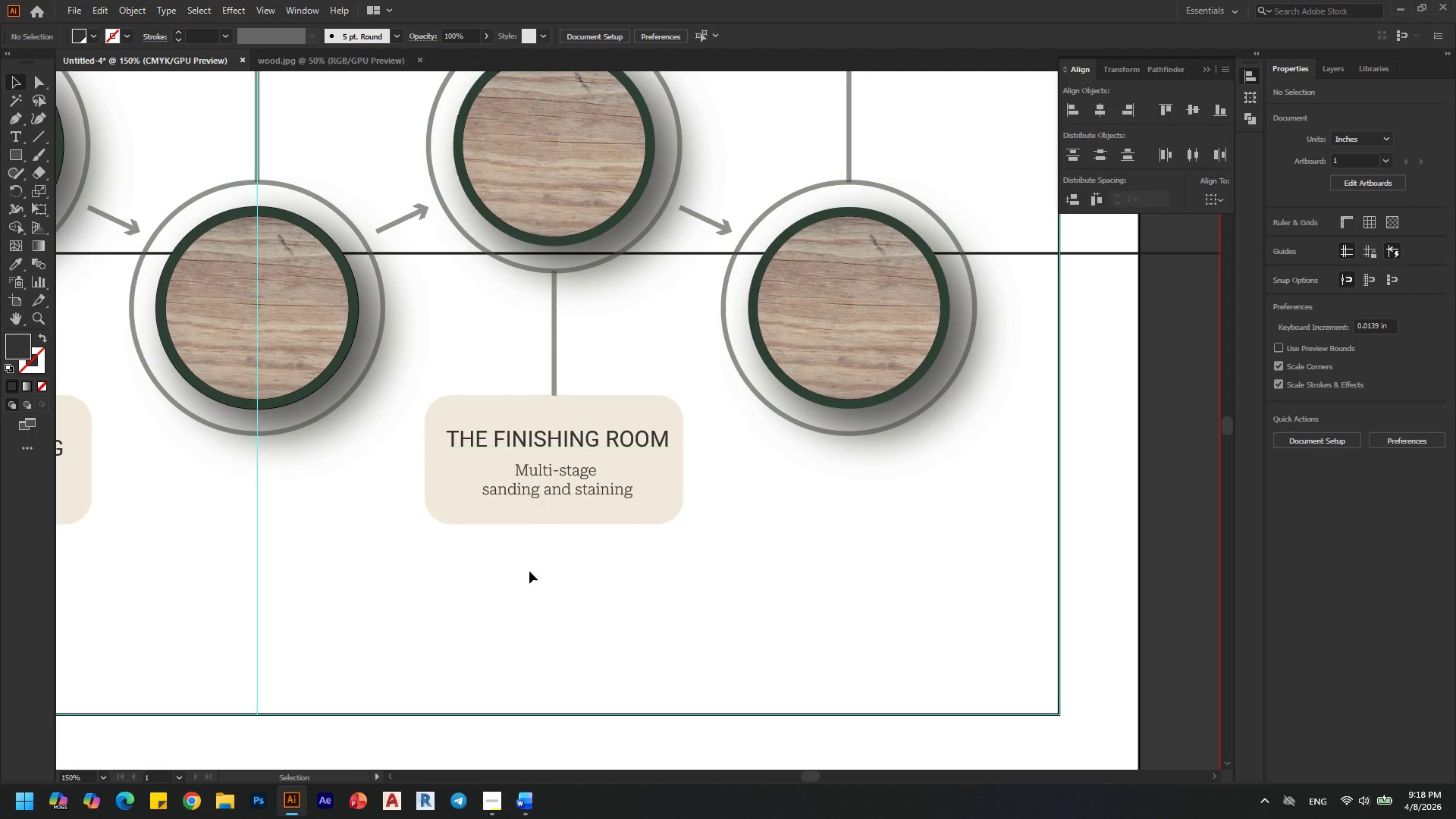 
key(Alt+AltLeft)
 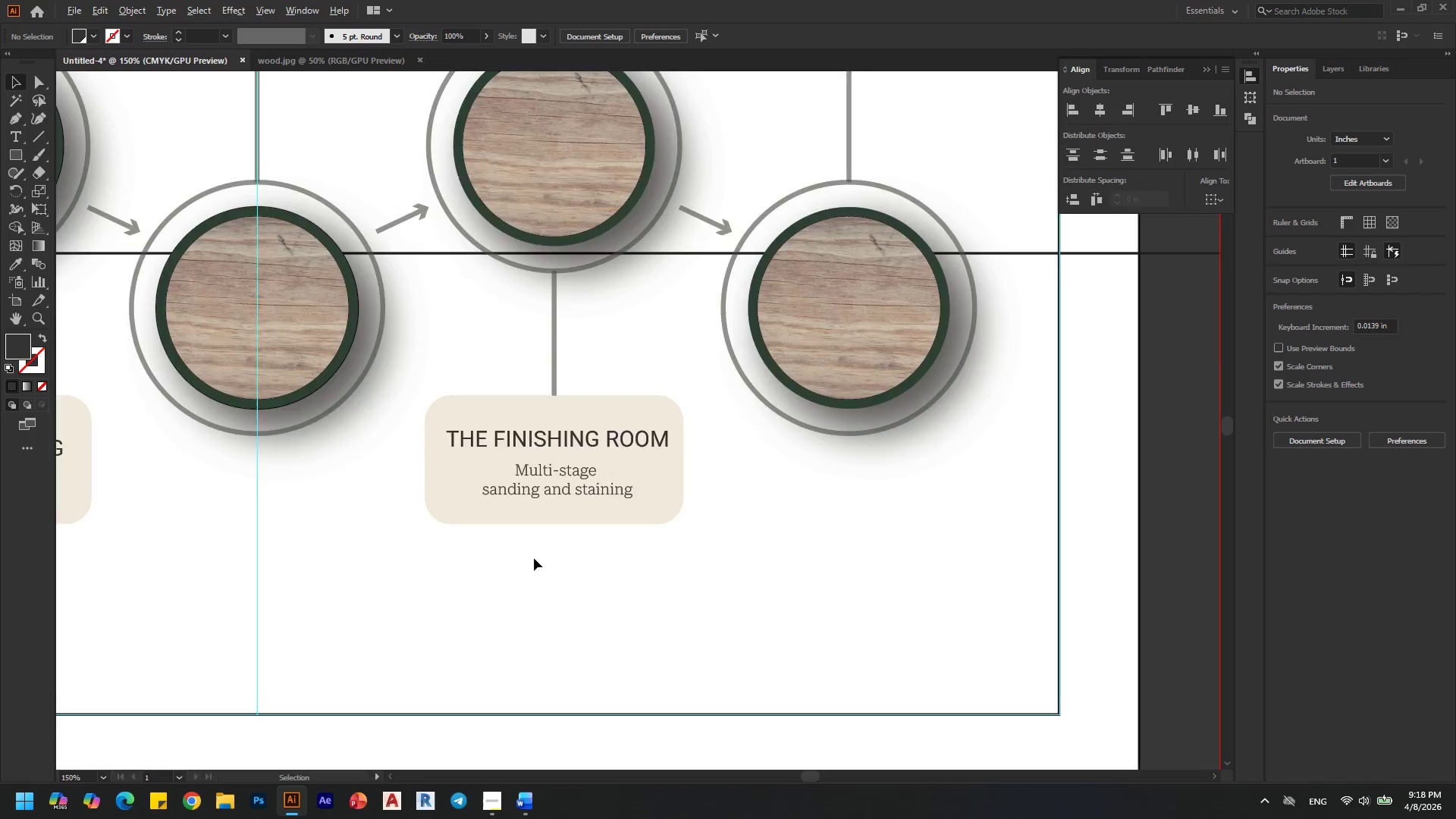 
scroll: coordinate [534, 558], scroll_direction: down, amount: 1.0
 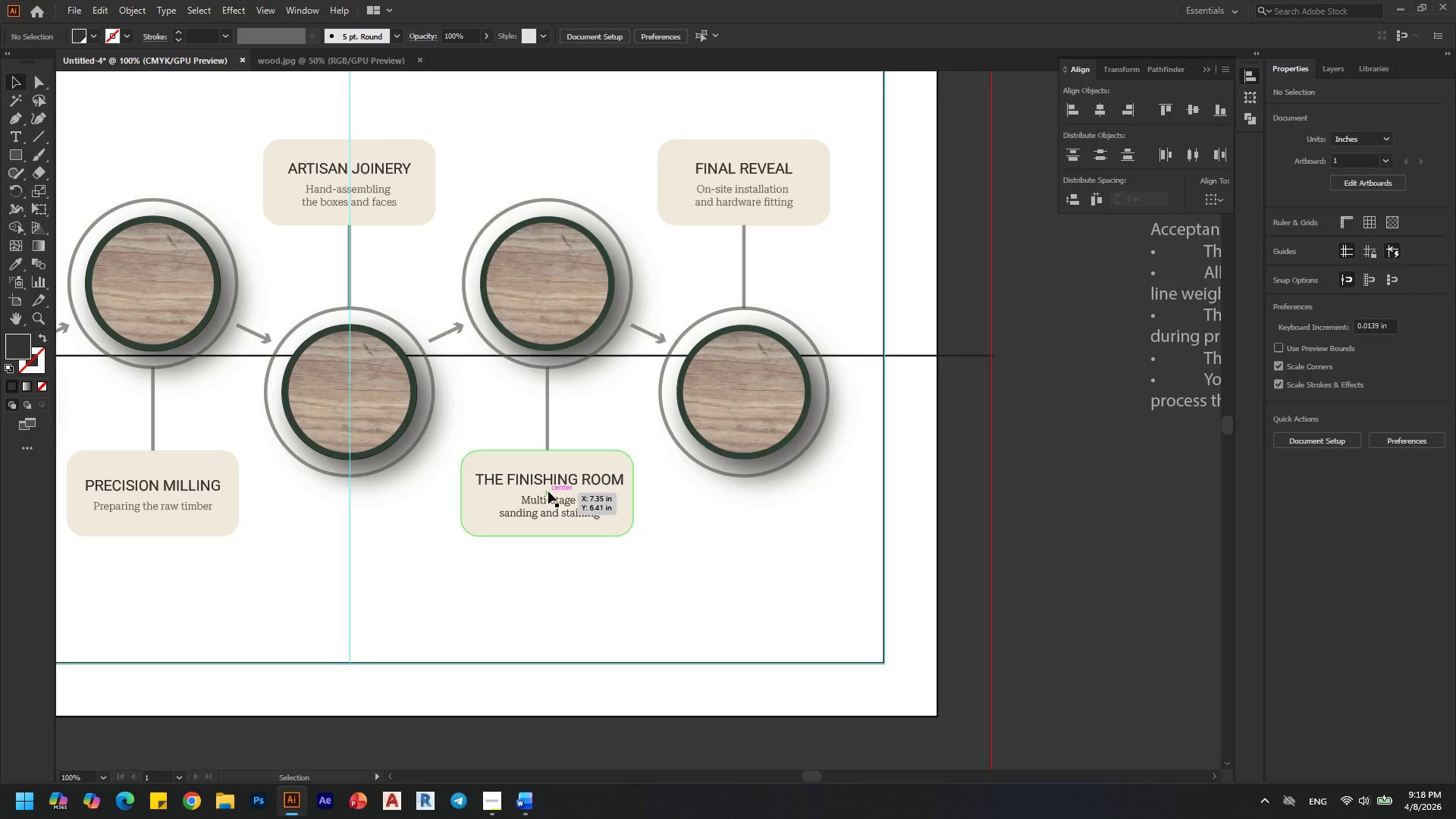 
left_click([548, 504])
 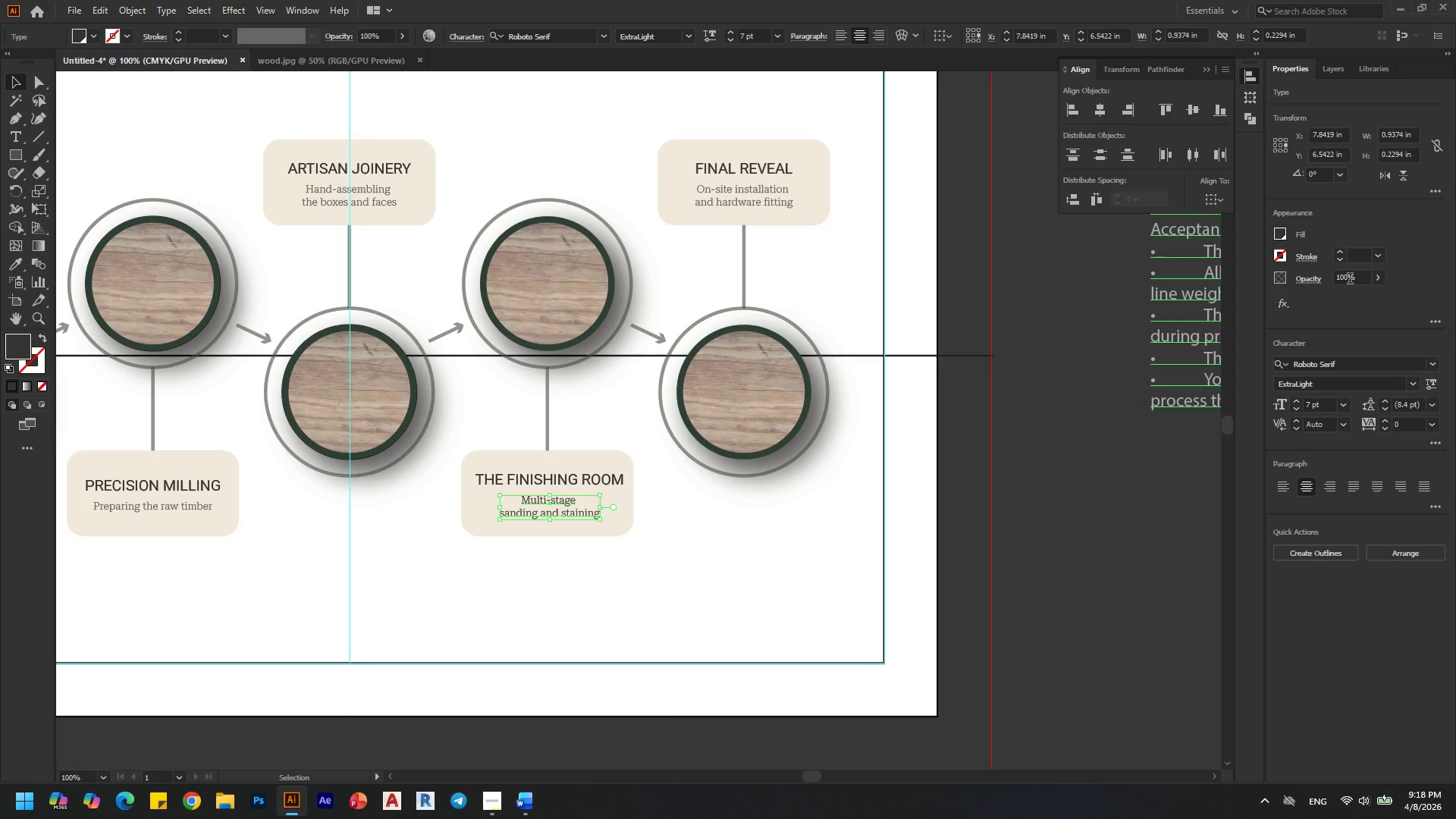 
left_click_drag(start_coordinate=[1353, 280], to_coordinate=[1326, 281])
 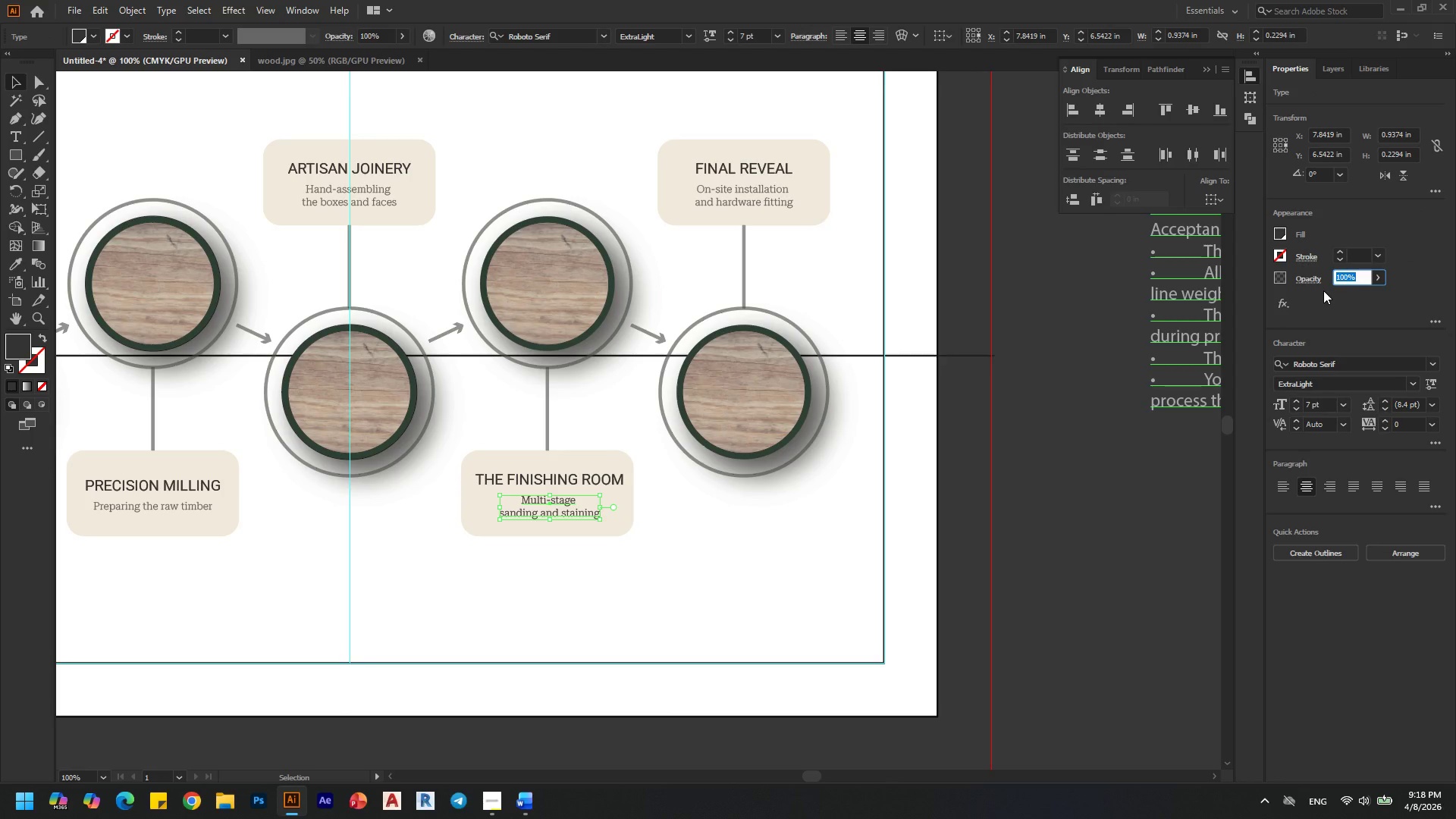 
type(69)
 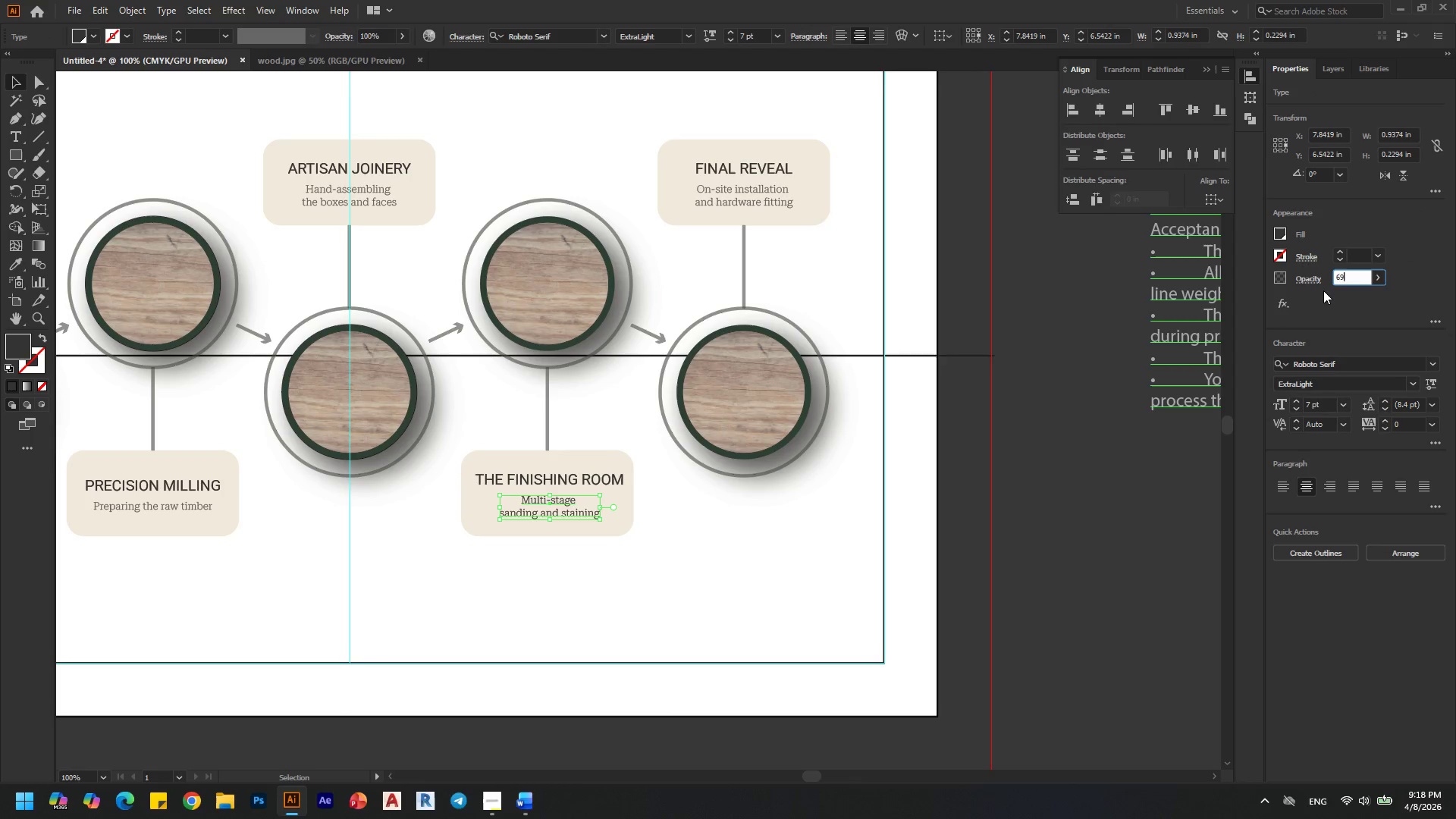 
key(Enter)
 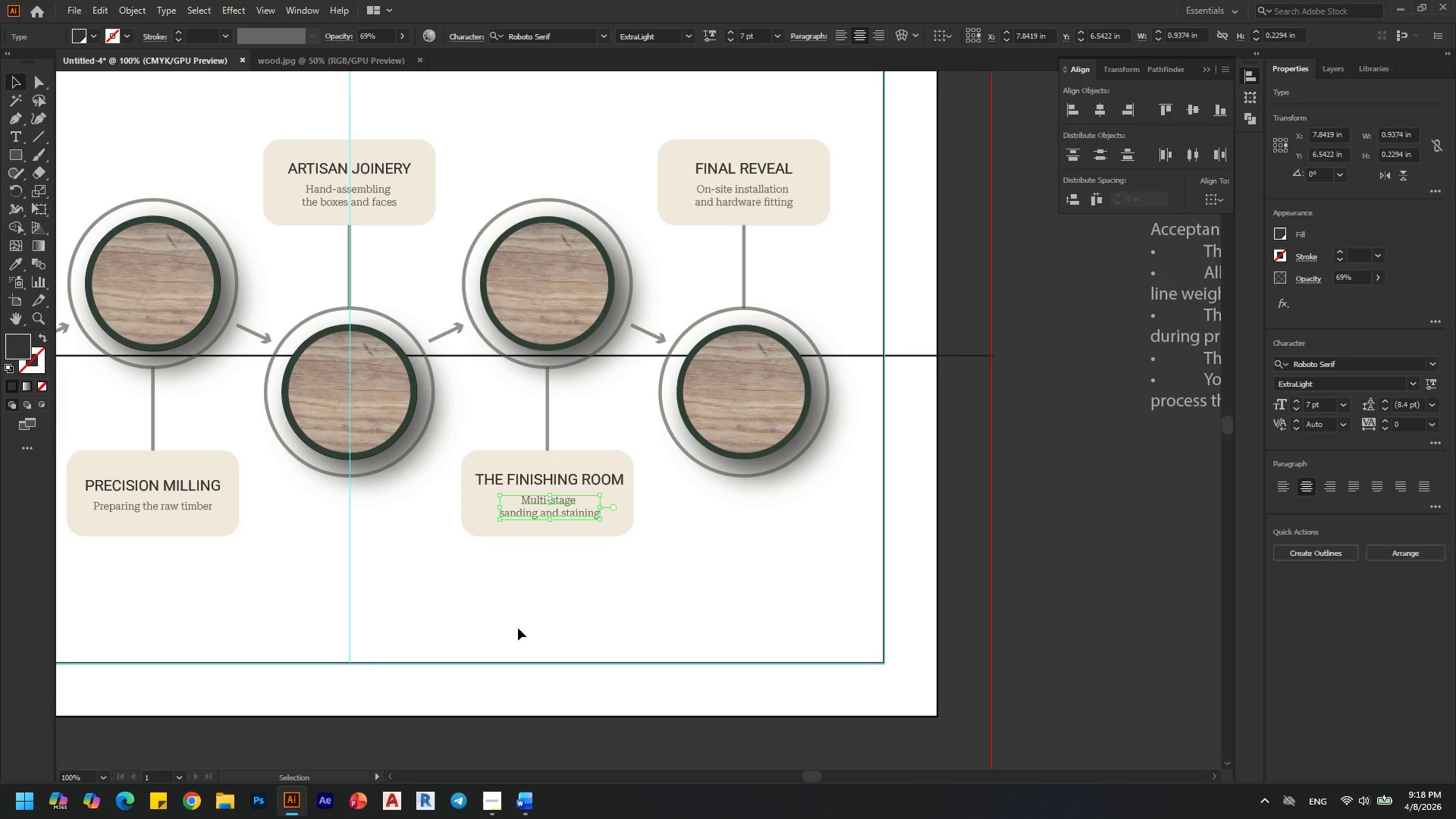 
left_click([660, 577])